 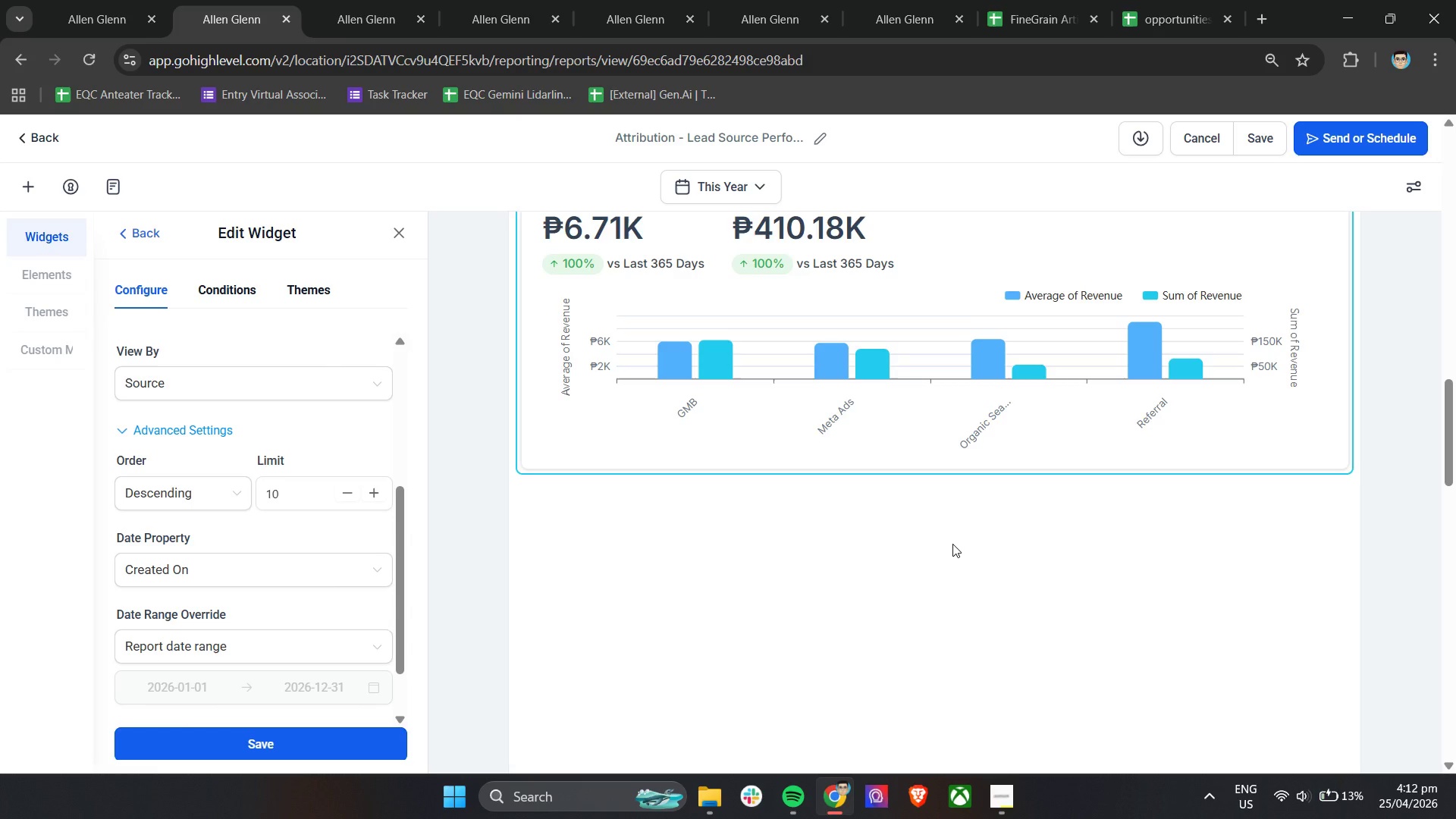 
scroll: coordinate [1208, 527], scroll_direction: down, amount: 12.0
 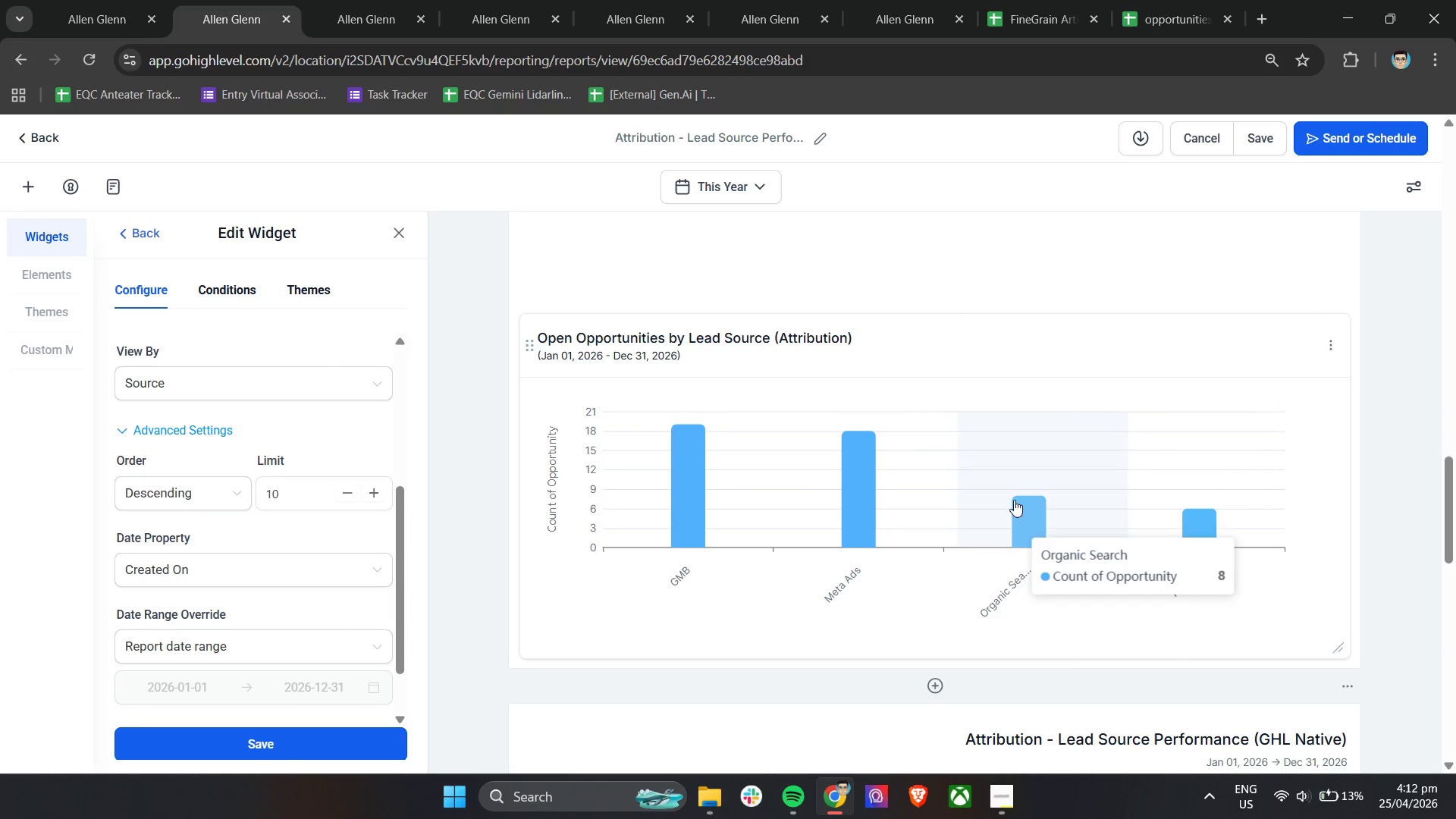 
scroll: coordinate [1009, 500], scroll_direction: up, amount: 4.0
 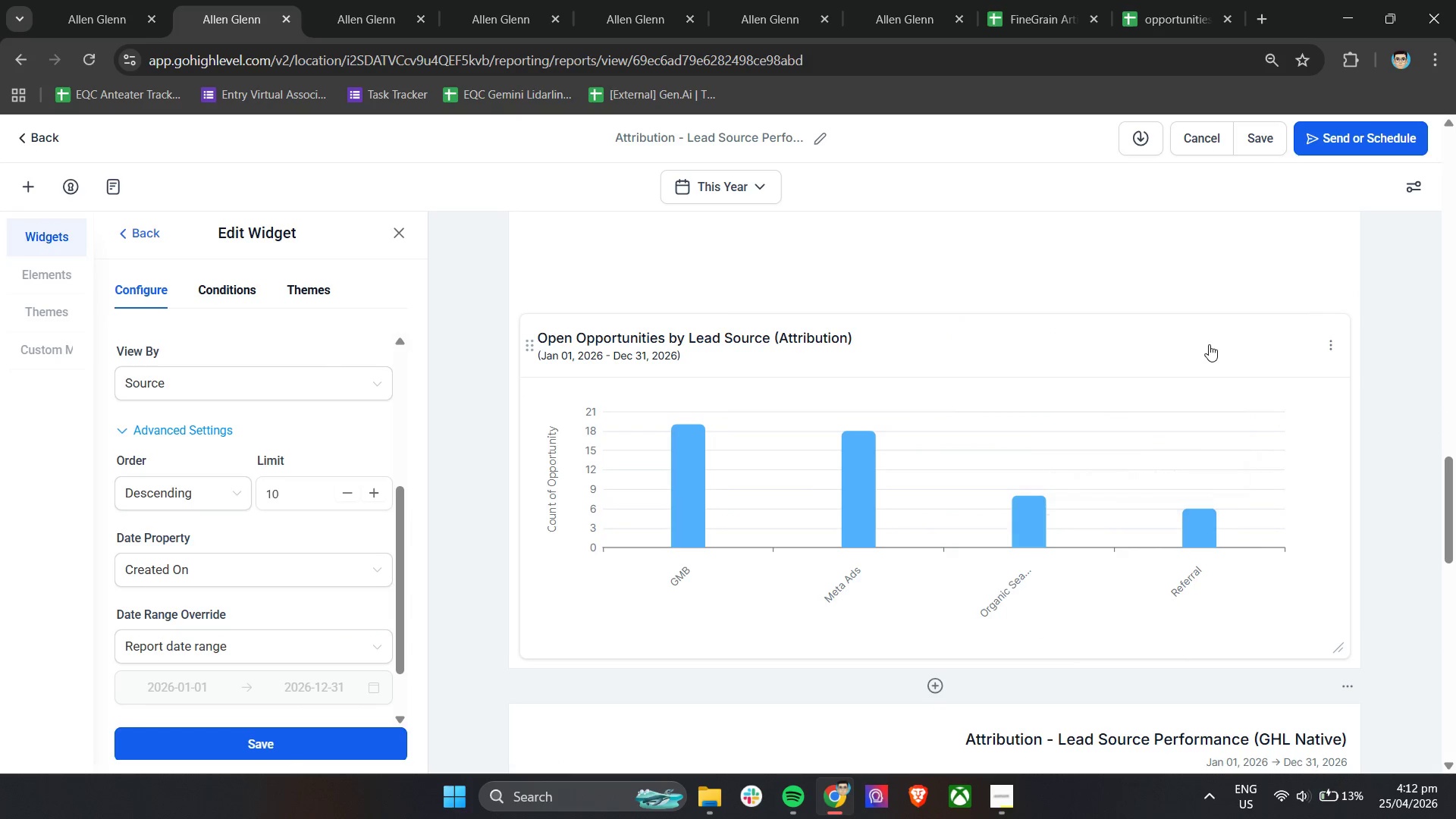 
scroll: coordinate [855, 629], scroll_direction: down, amount: 6.0
 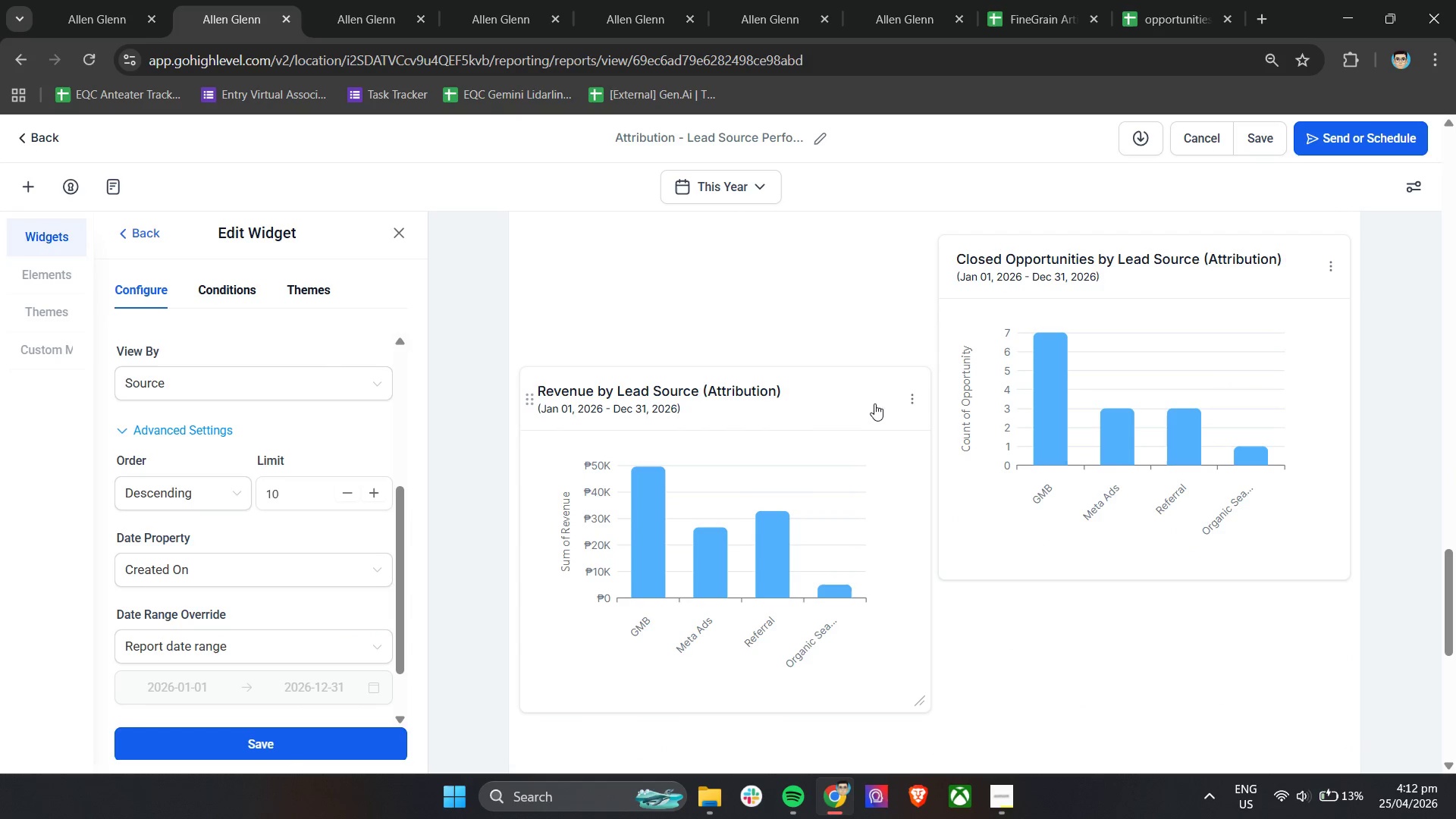 
left_click_drag(start_coordinate=[868, 395], to_coordinate=[870, 262])
 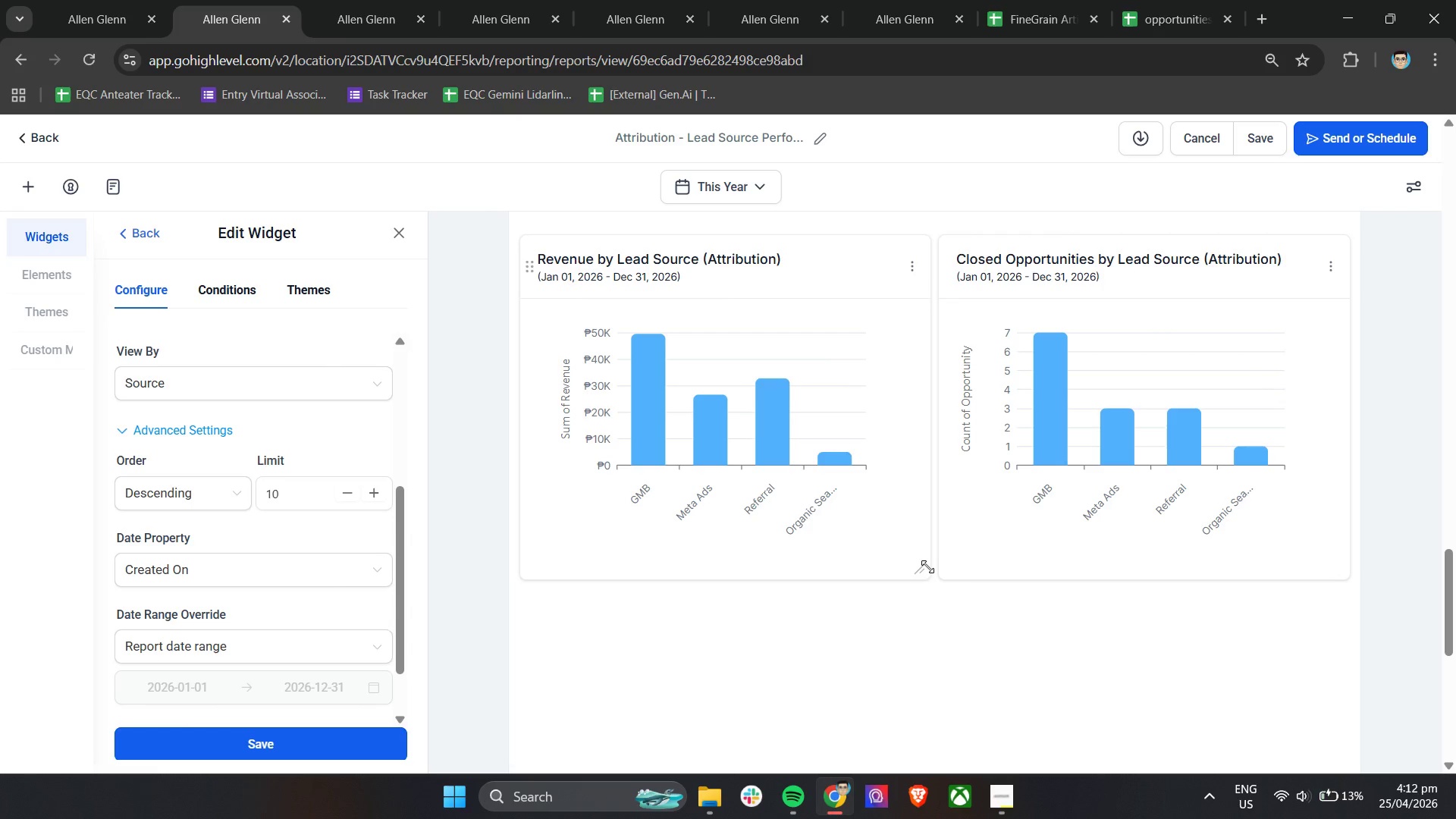 
left_click_drag(start_coordinate=[925, 568], to_coordinate=[1332, 394])
 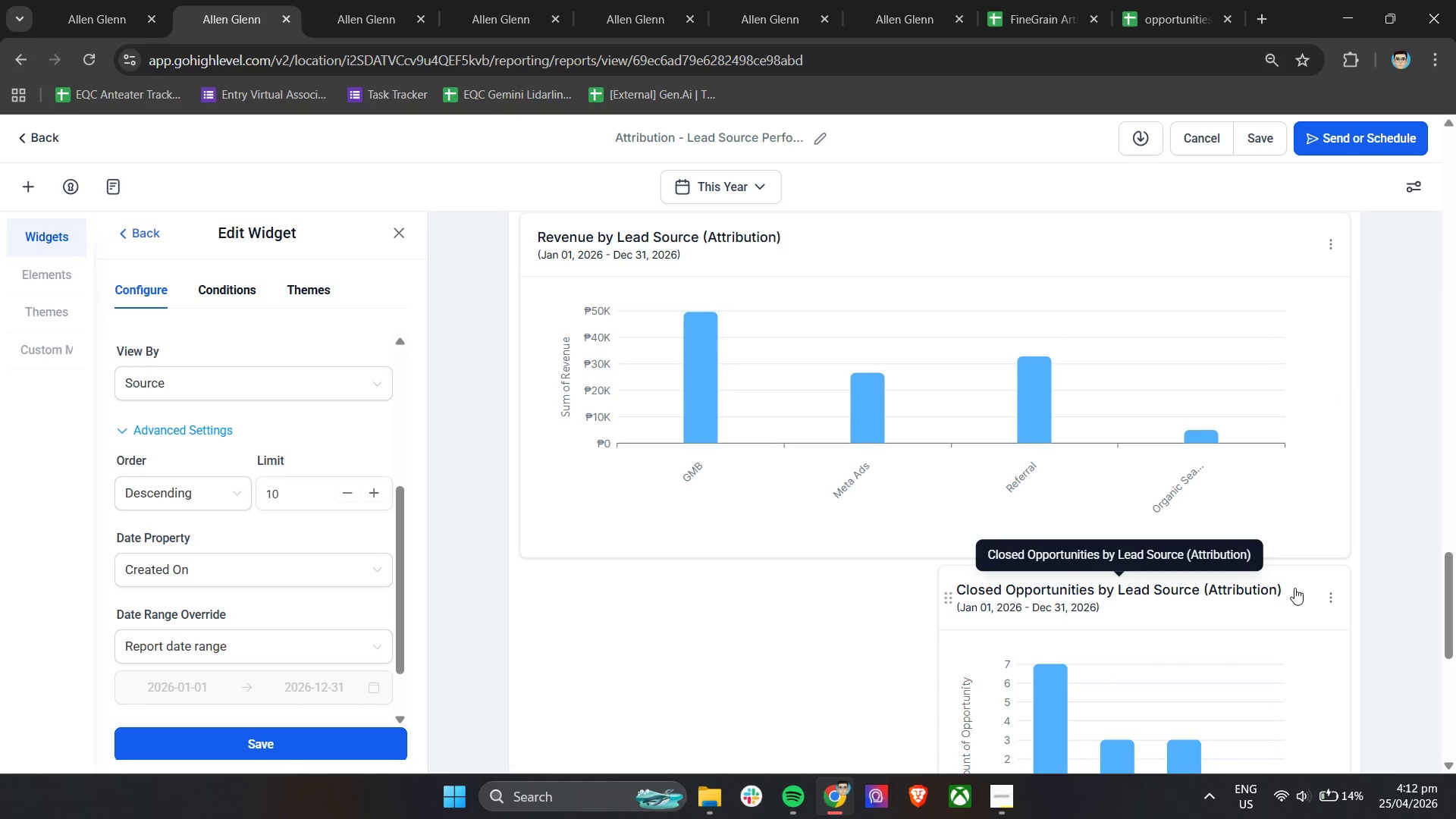 
left_click_drag(start_coordinate=[1298, 588], to_coordinate=[876, 595])
 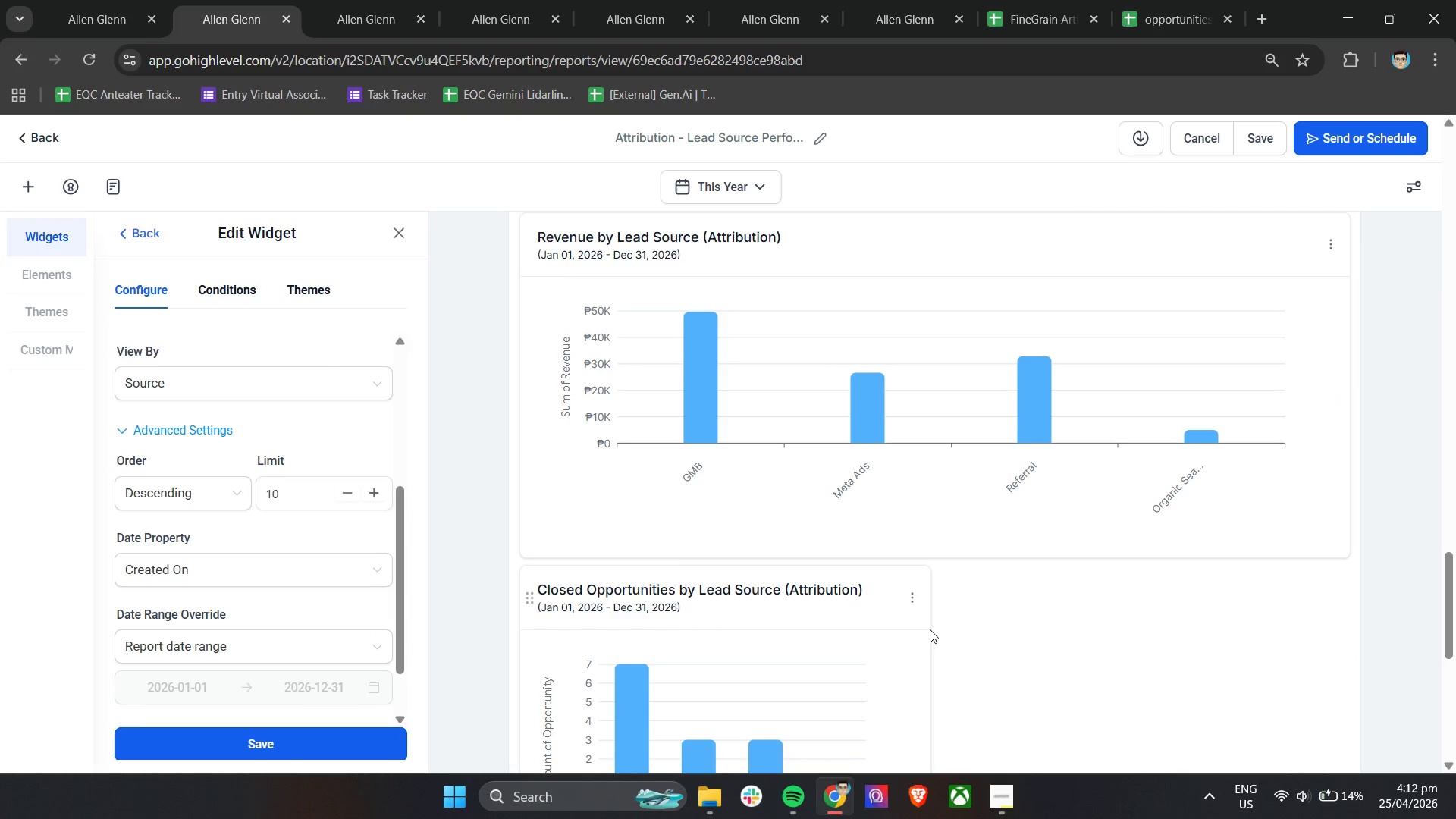 
scroll: coordinate [940, 623], scroll_direction: down, amount: 2.0
 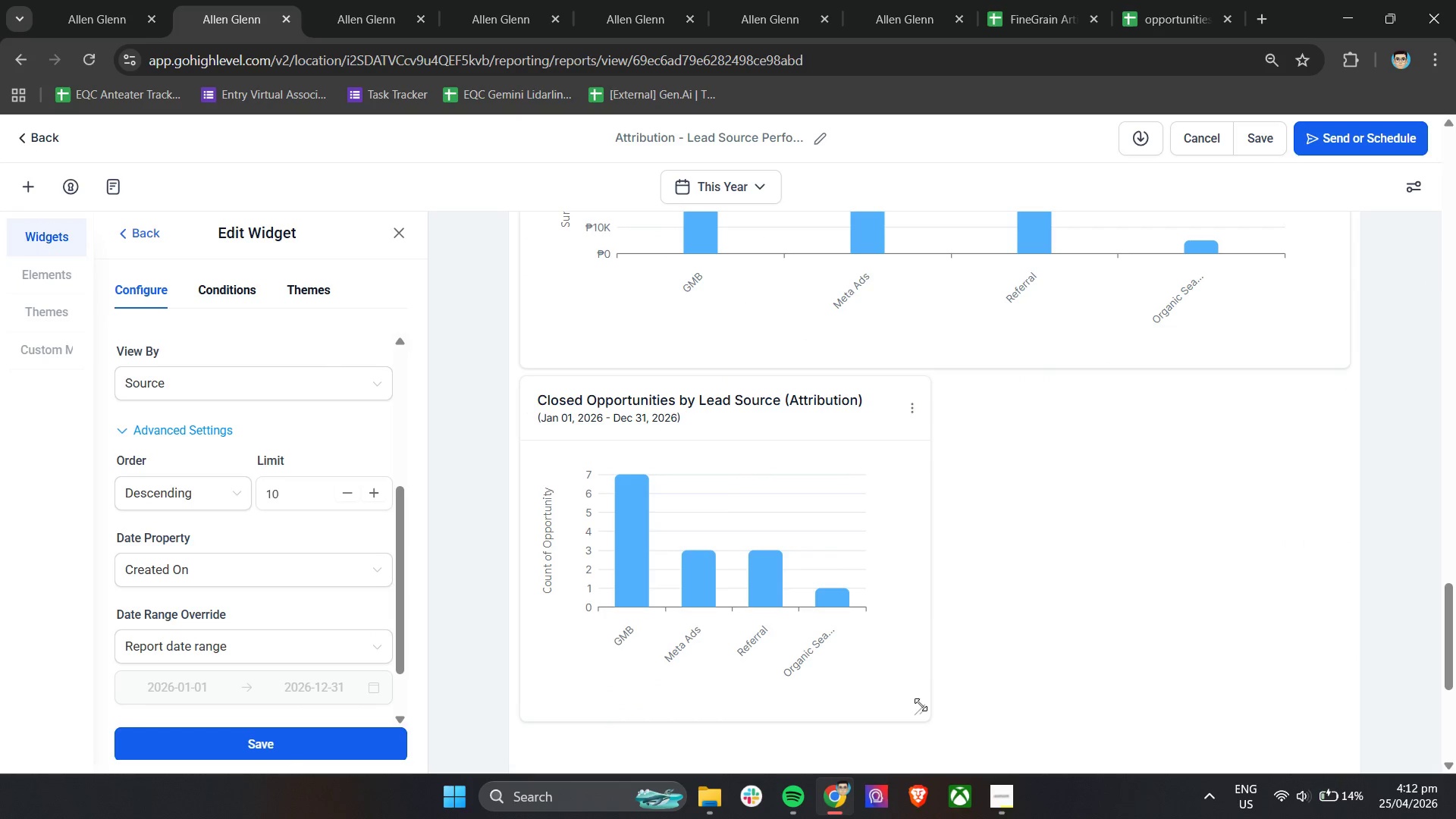 
left_click_drag(start_coordinate=[921, 704], to_coordinate=[1317, 653])
 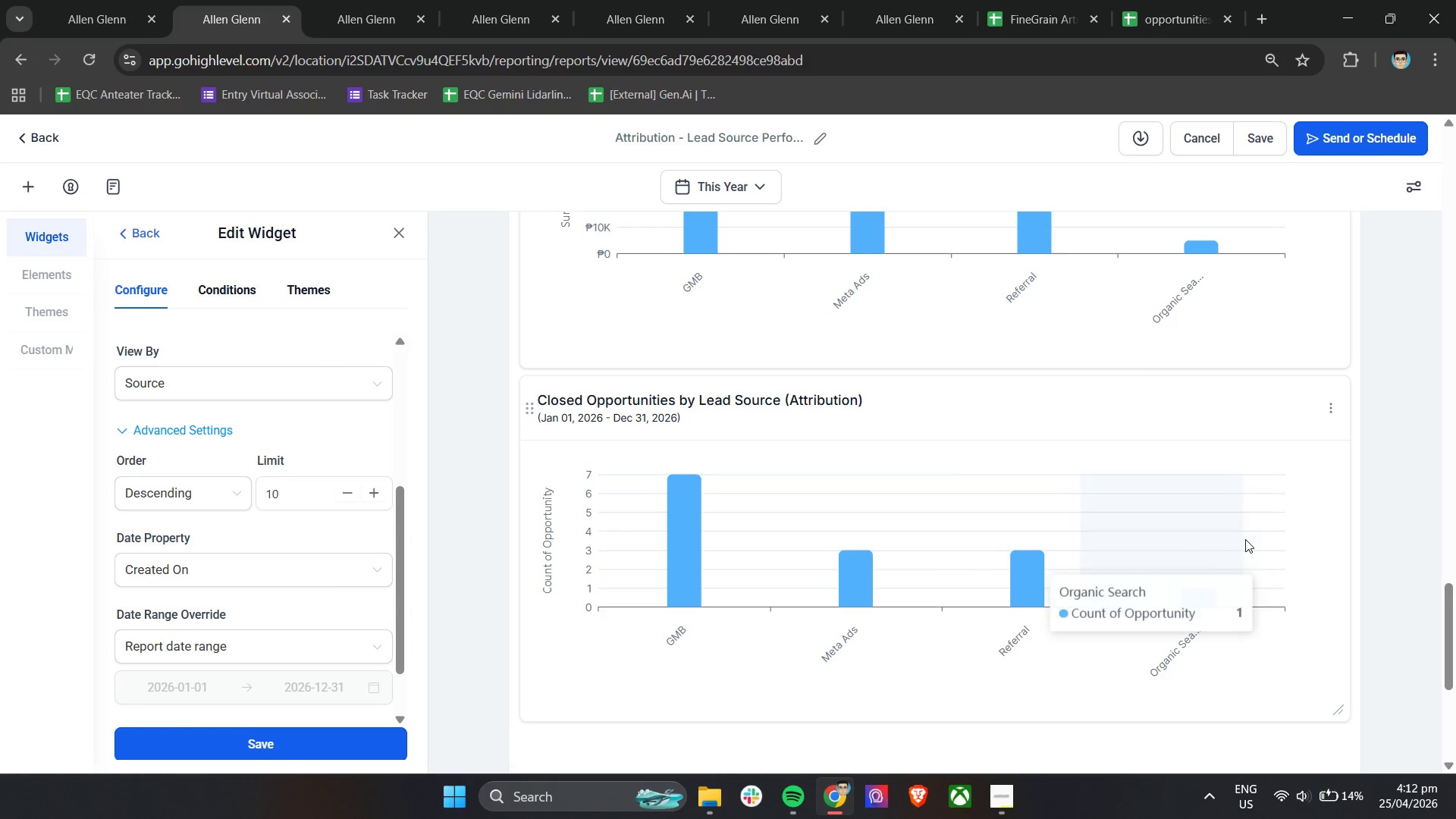 
scroll: coordinate [895, 373], scroll_direction: up, amount: 16.0
 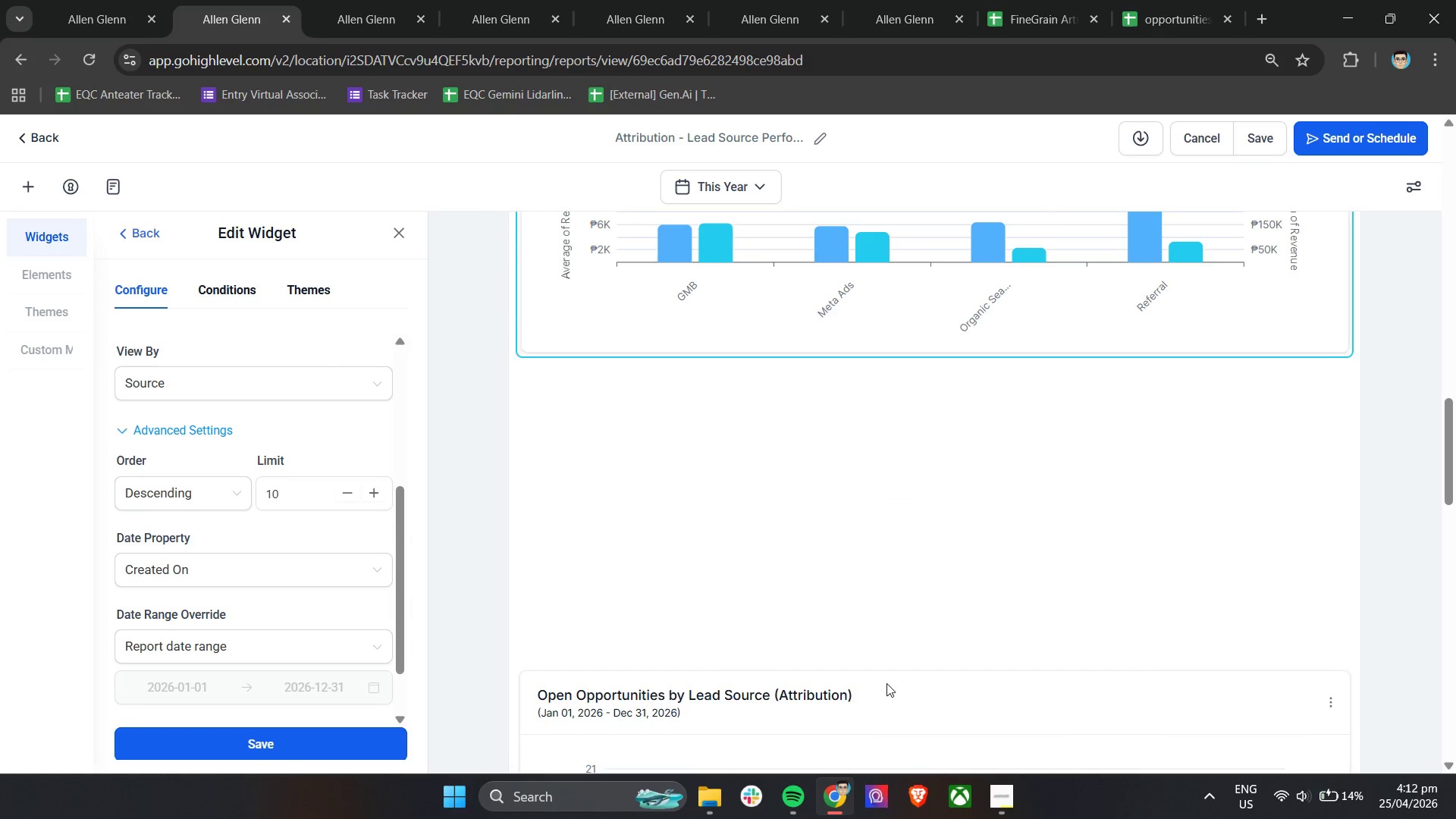 
left_click_drag(start_coordinate=[883, 698], to_coordinate=[879, 396])
 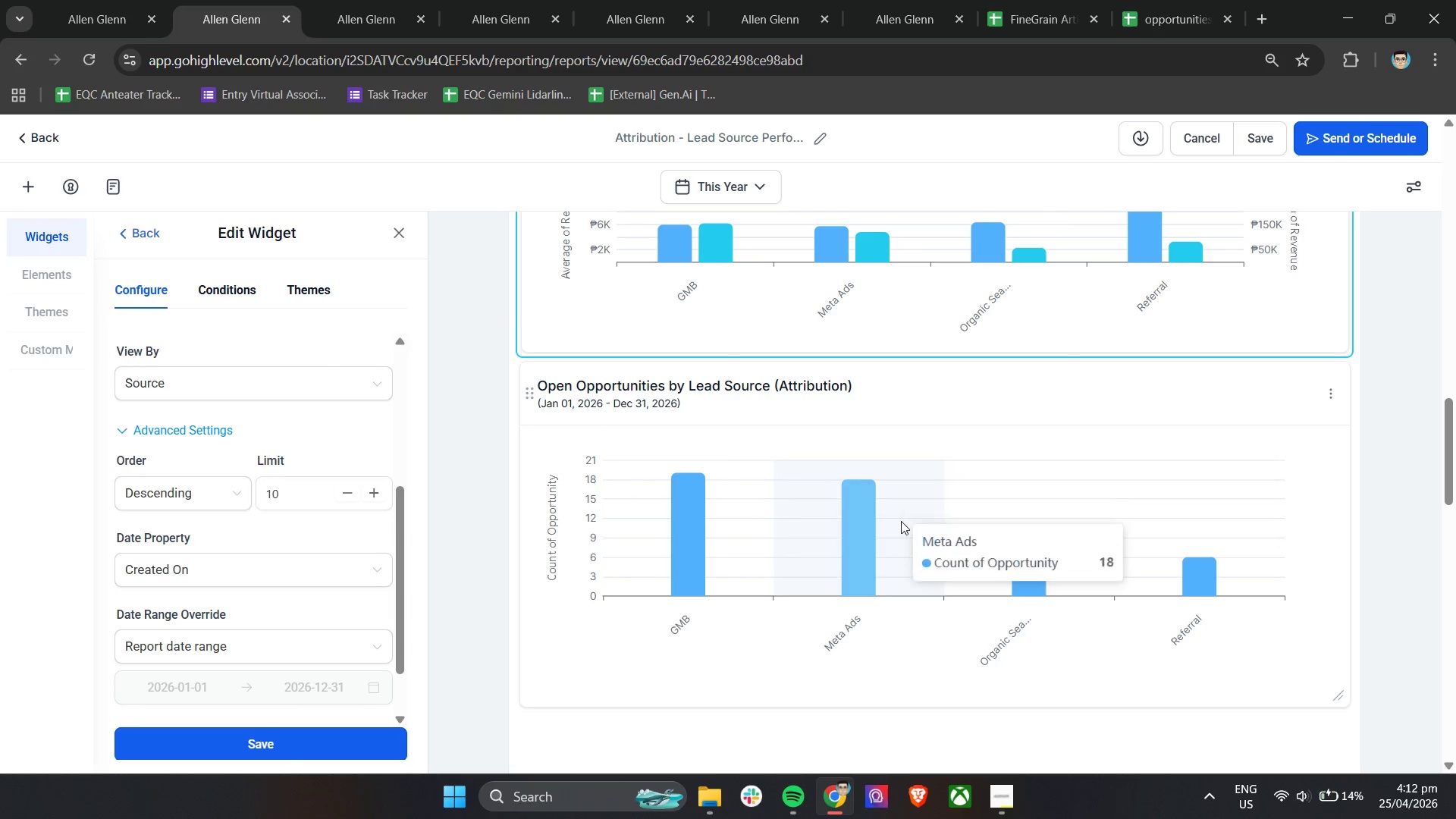 
scroll: coordinate [901, 521], scroll_direction: none, amount: 0.0
 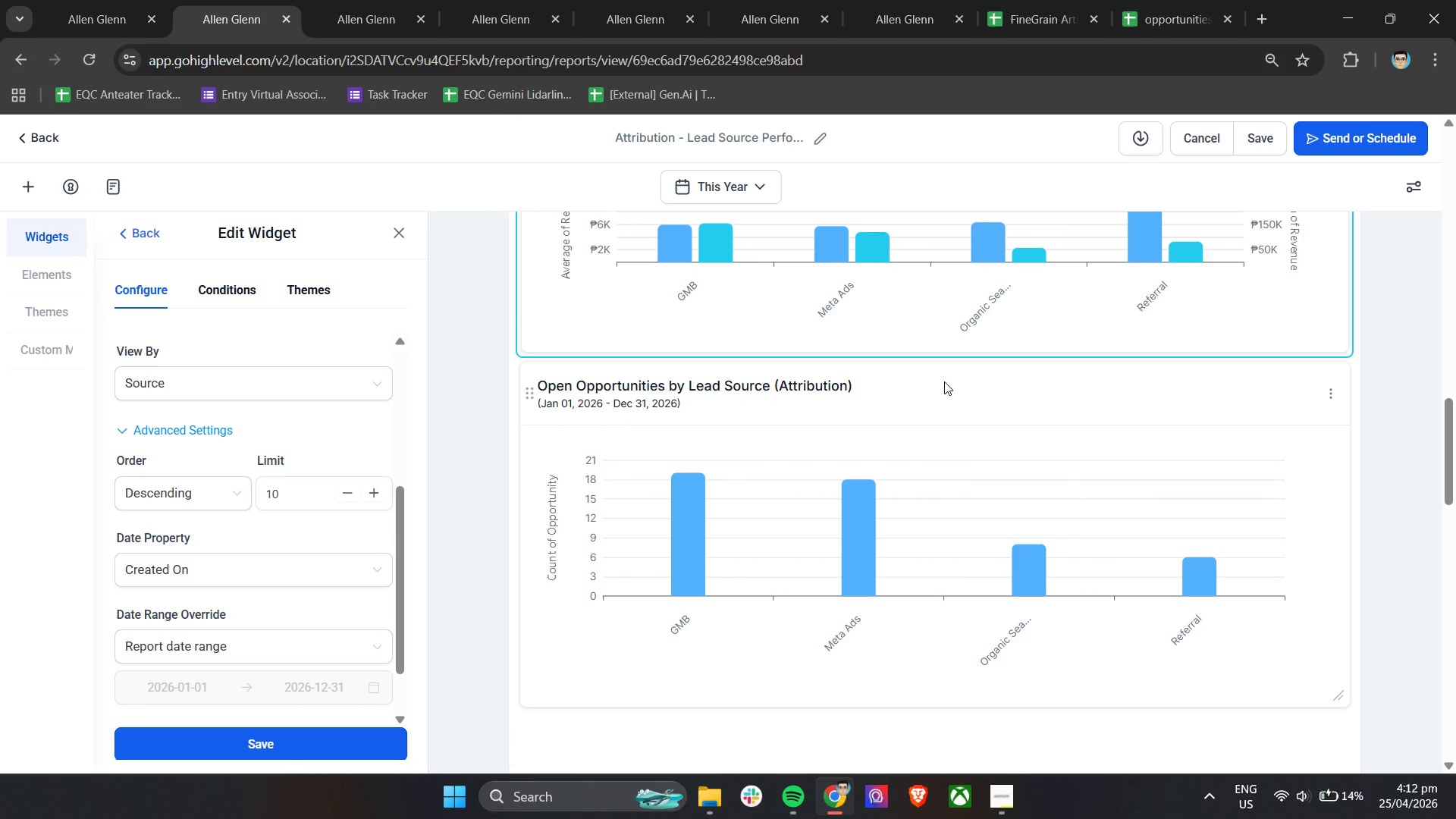 
left_click_drag(start_coordinate=[944, 381], to_coordinate=[943, 415])
 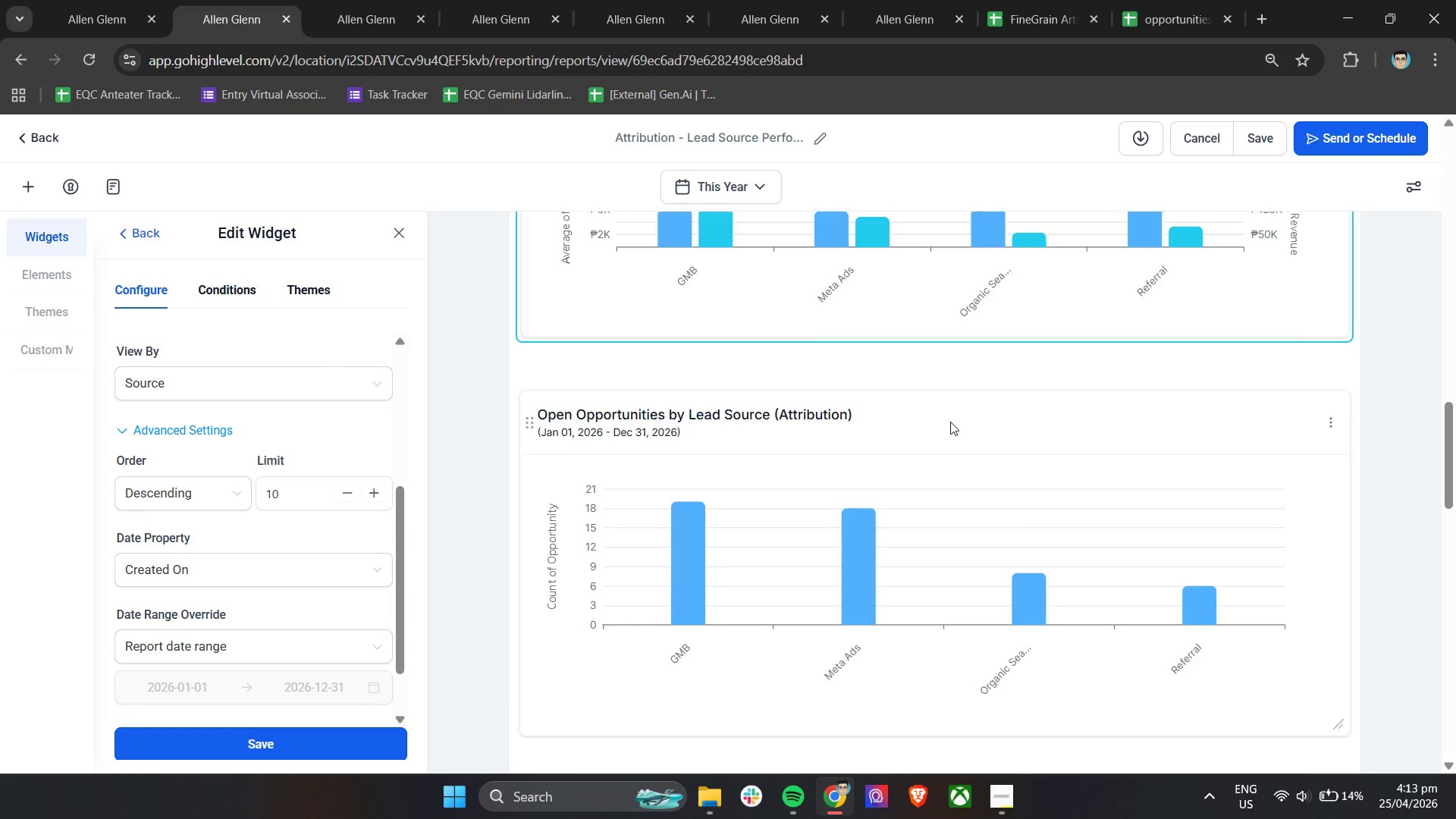 
scroll: coordinate [950, 422], scroll_direction: down, amount: 4.0
 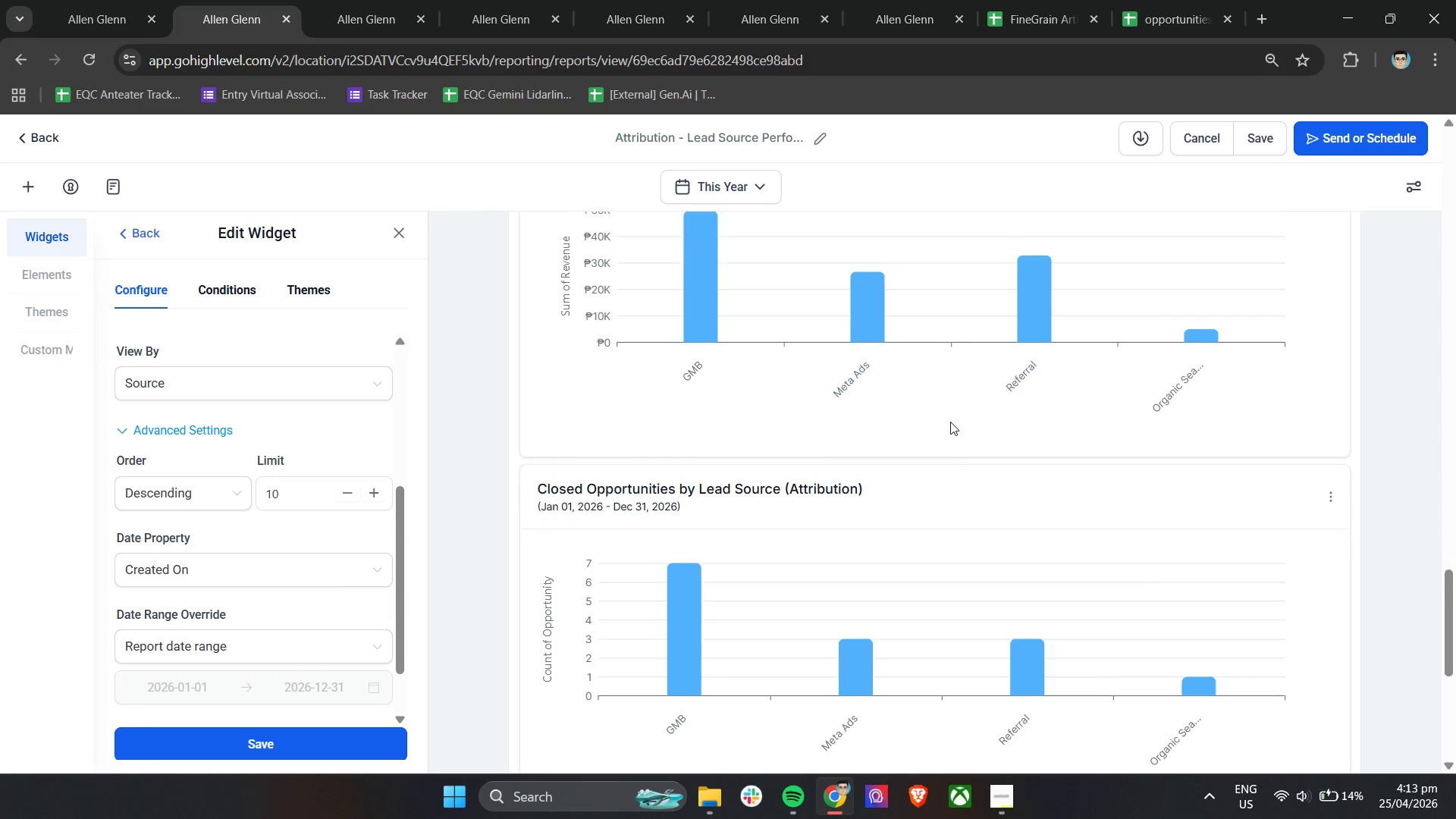 
left_click_drag(start_coordinate=[972, 404], to_coordinate=[965, 489])
 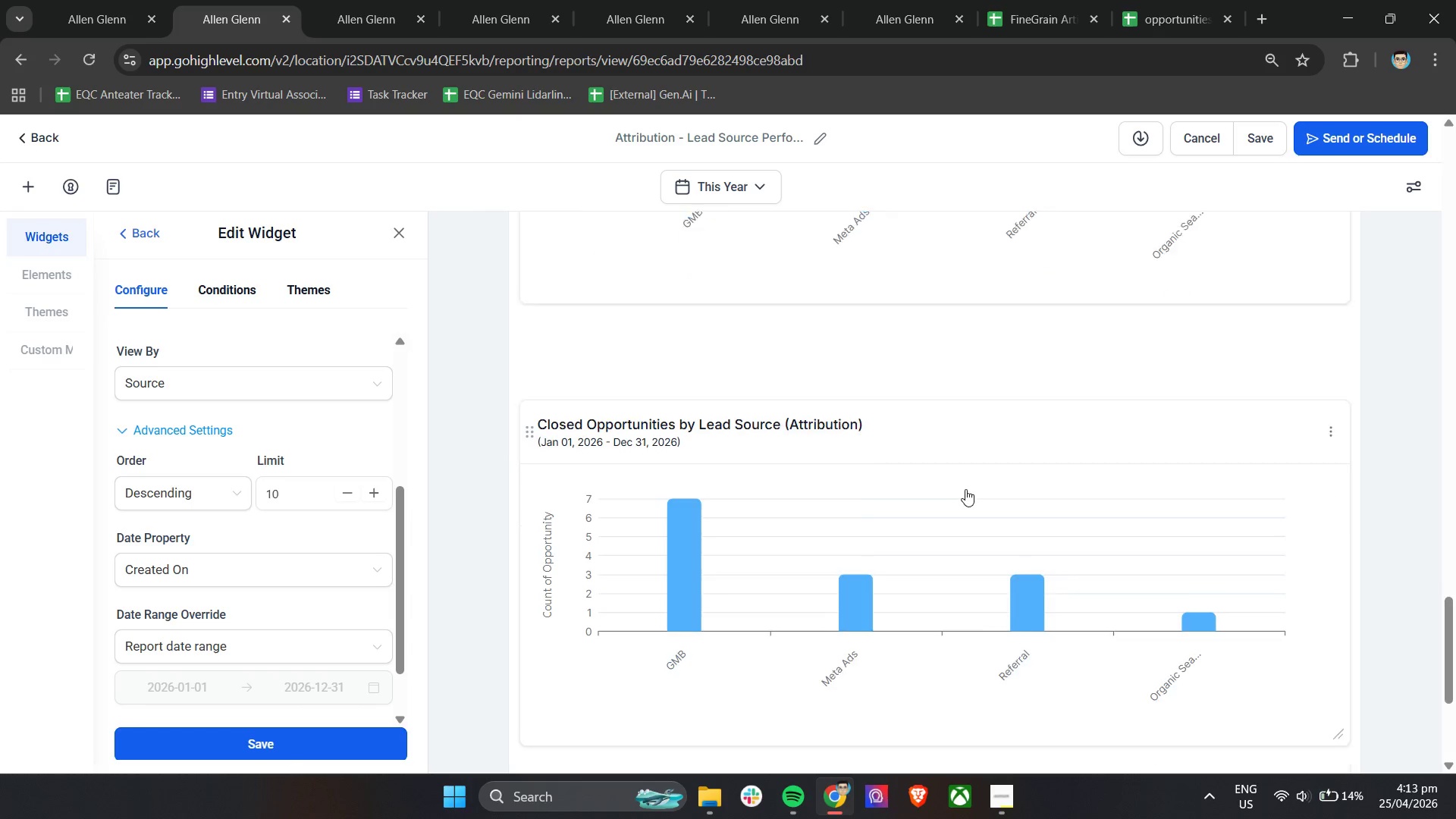 
scroll: coordinate [965, 489], scroll_direction: none, amount: 0.0
 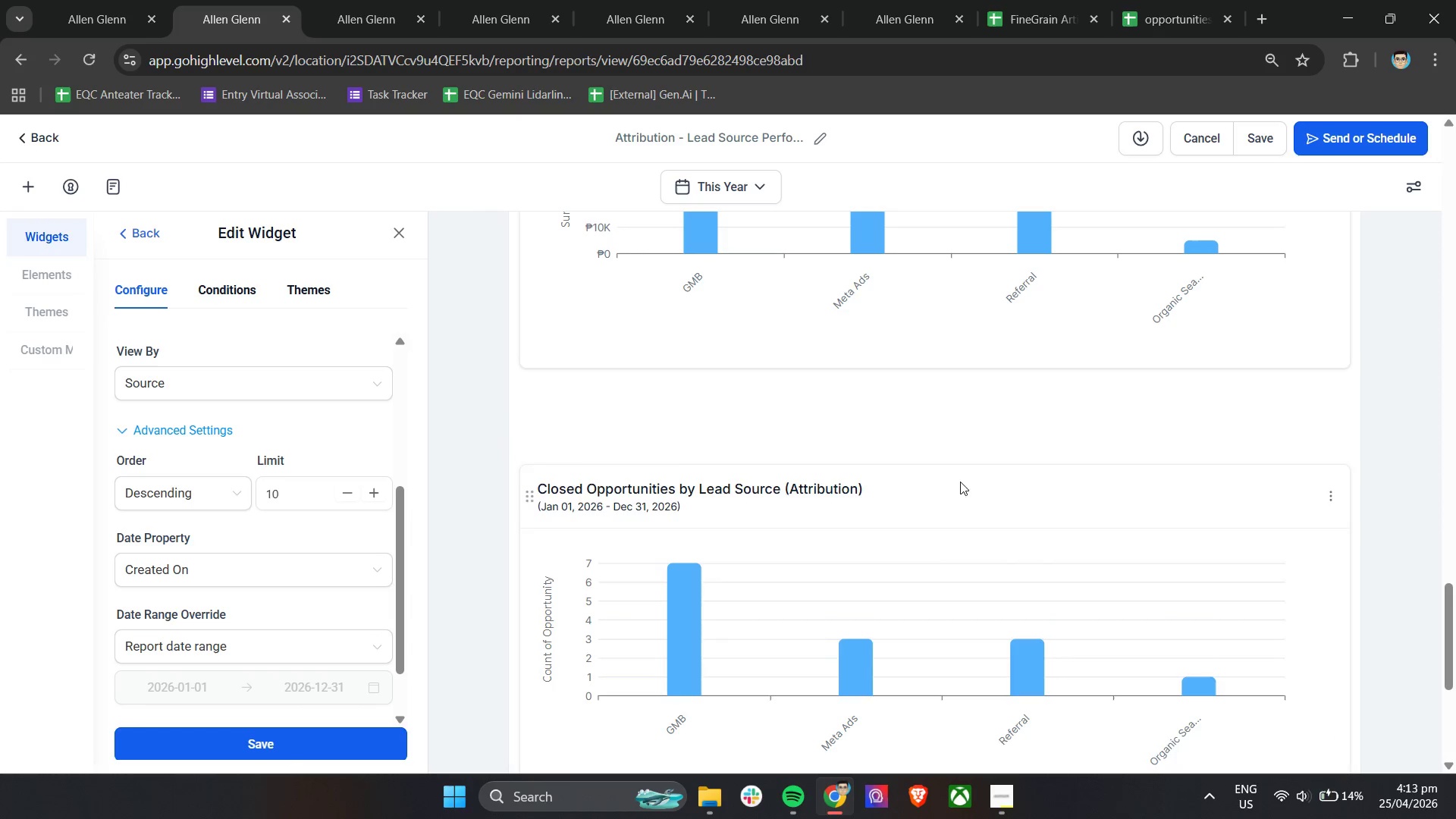 
left_click_drag(start_coordinate=[960, 482], to_coordinate=[963, 450])
 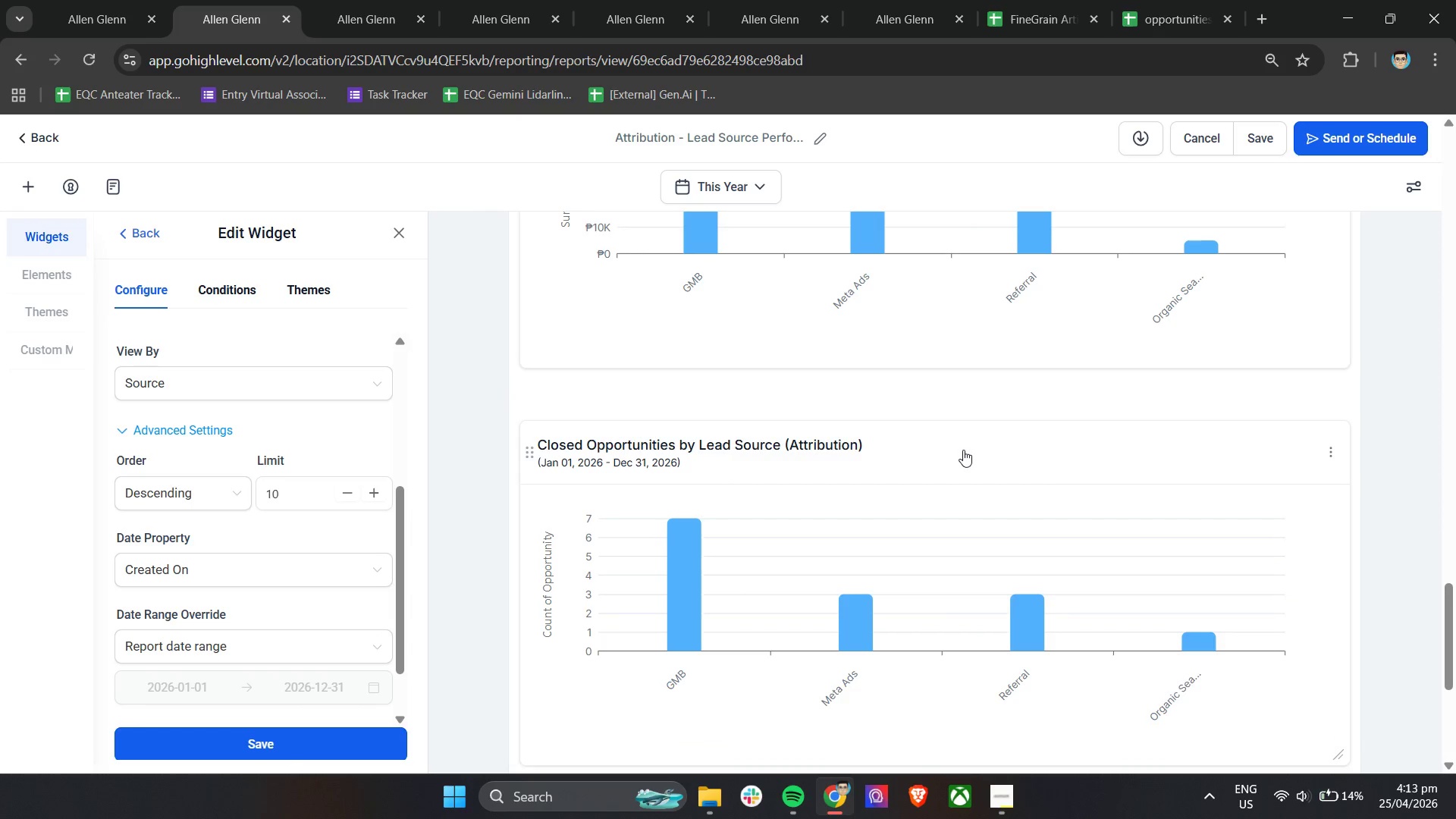 
scroll: coordinate [999, 484], scroll_direction: up, amount: 17.0
 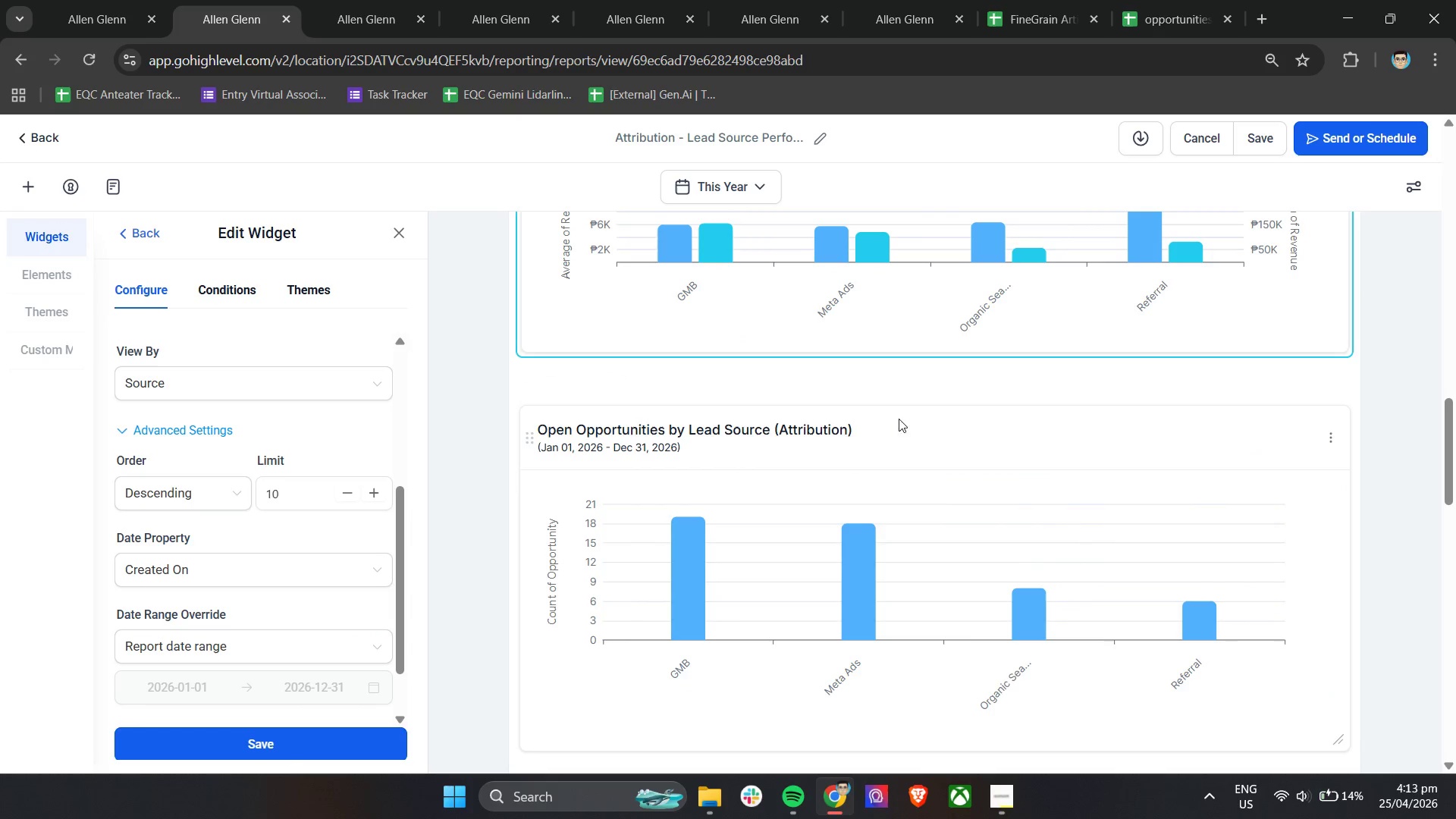 
left_click_drag(start_coordinate=[902, 425], to_coordinate=[898, 487])
 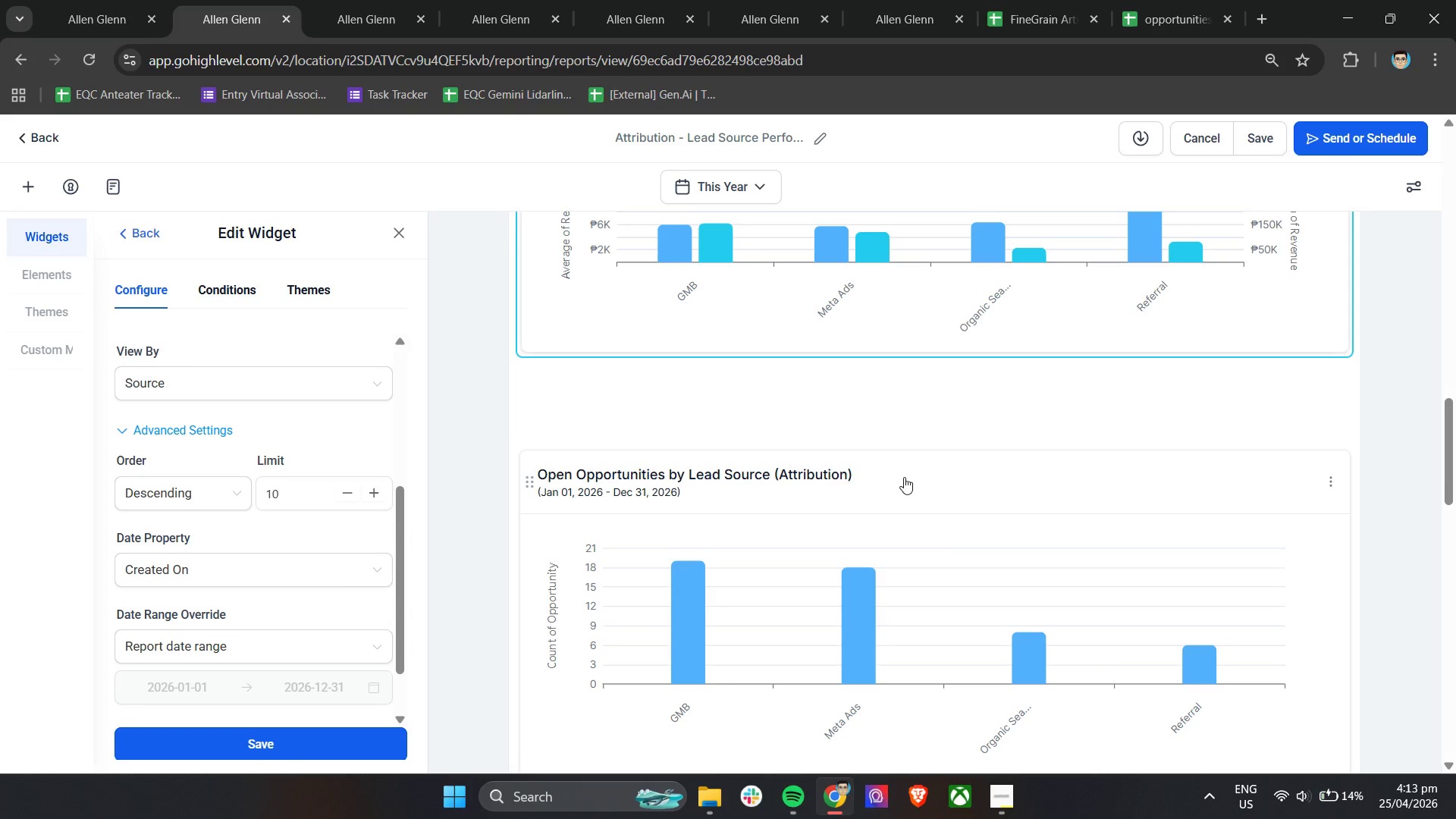 
scroll: coordinate [904, 477], scroll_direction: down, amount: 1.0
 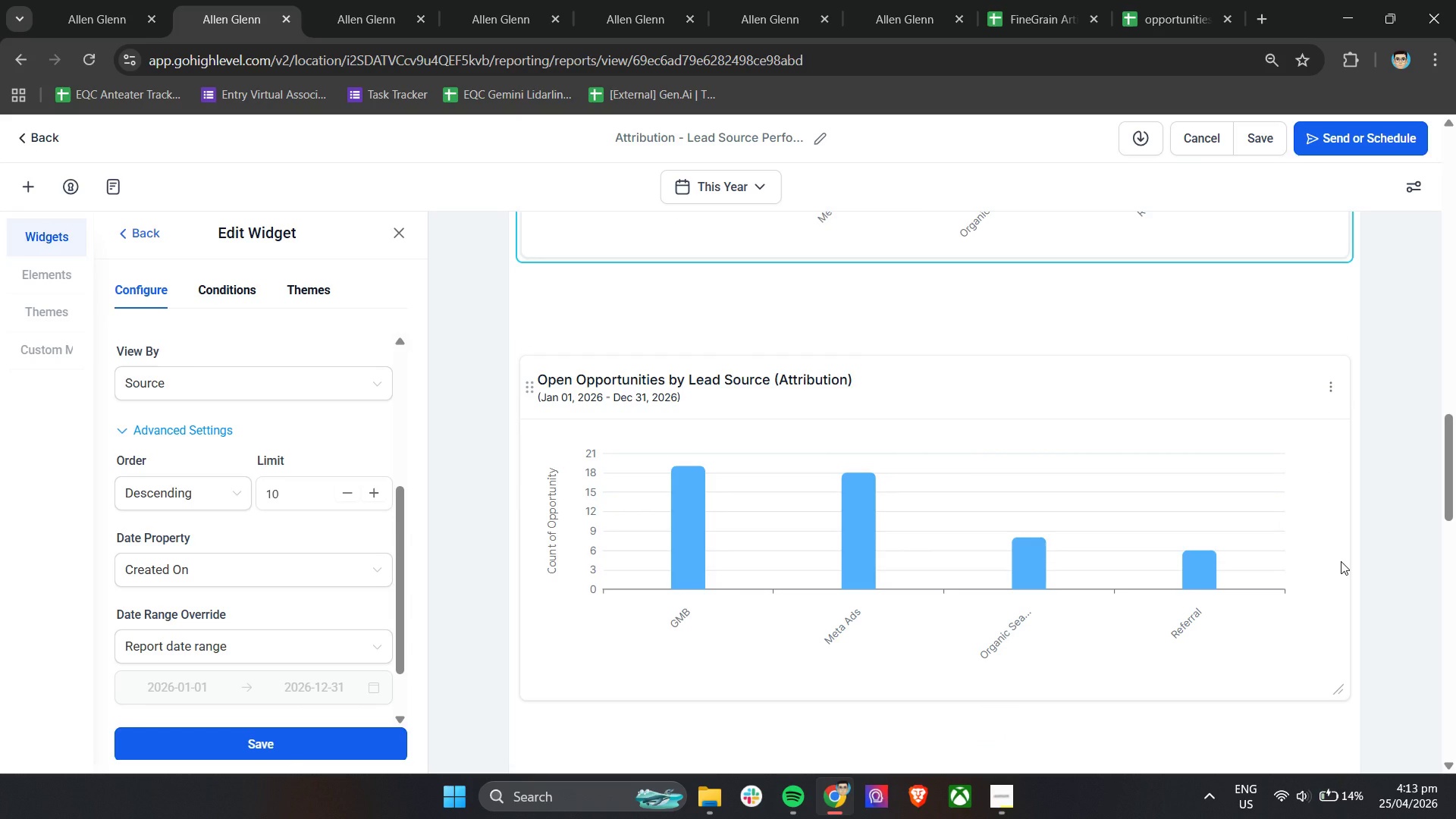 
wait(8.95)
 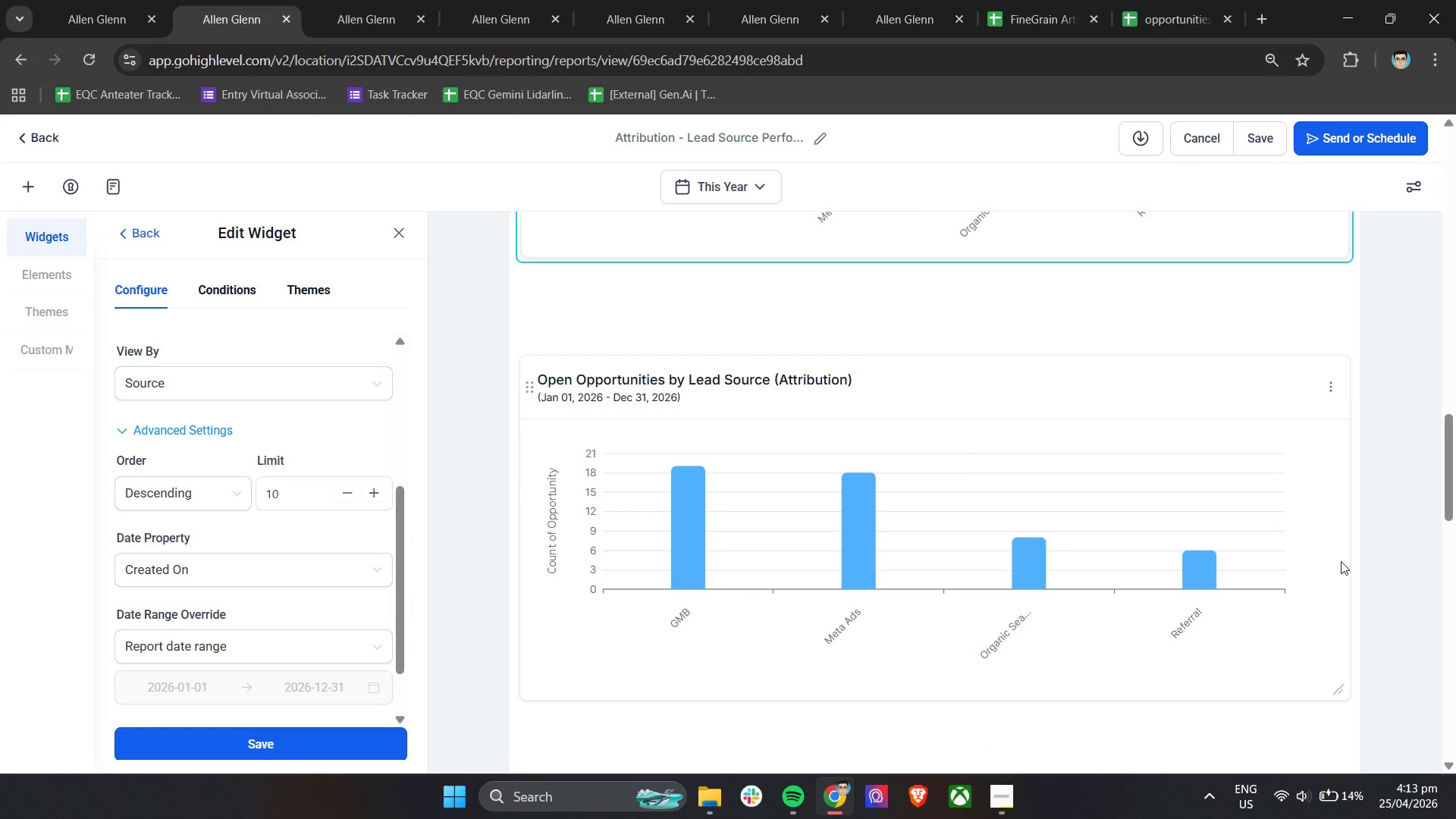 
scroll: coordinate [1268, 543], scroll_direction: down, amount: 7.0
 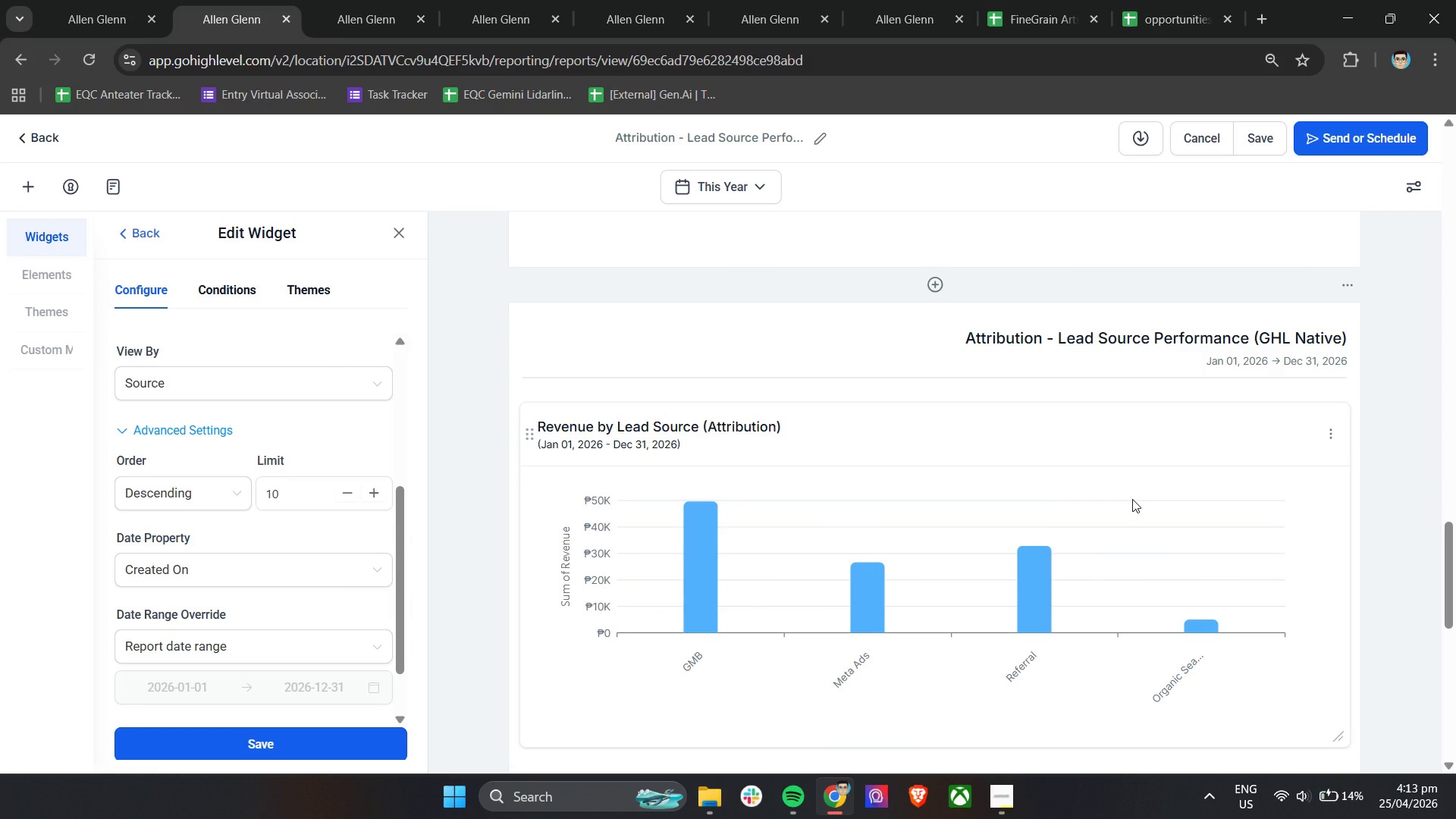 
wait(9.42)
 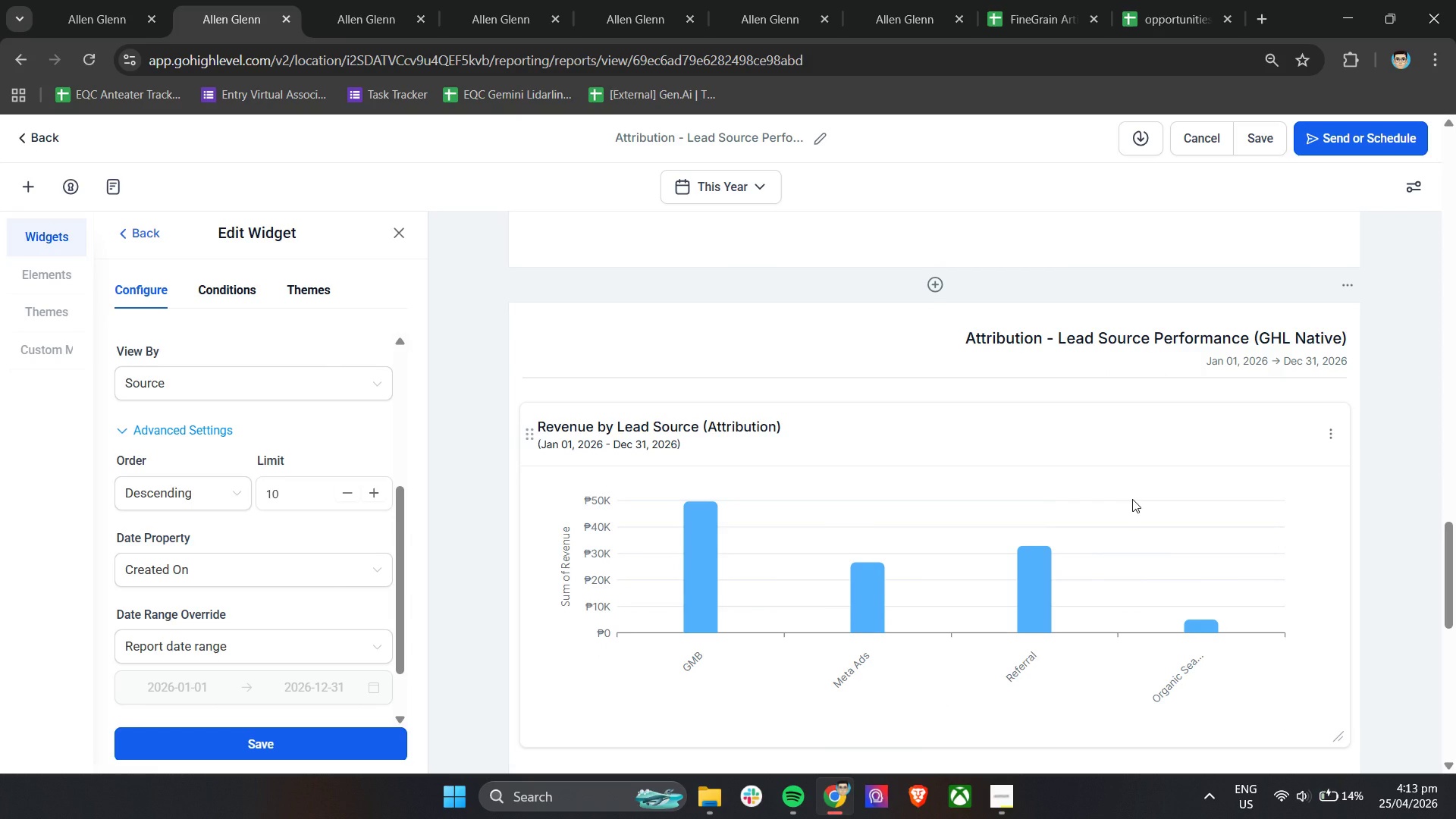 
scroll: coordinate [1132, 499], scroll_direction: down, amount: 6.0
 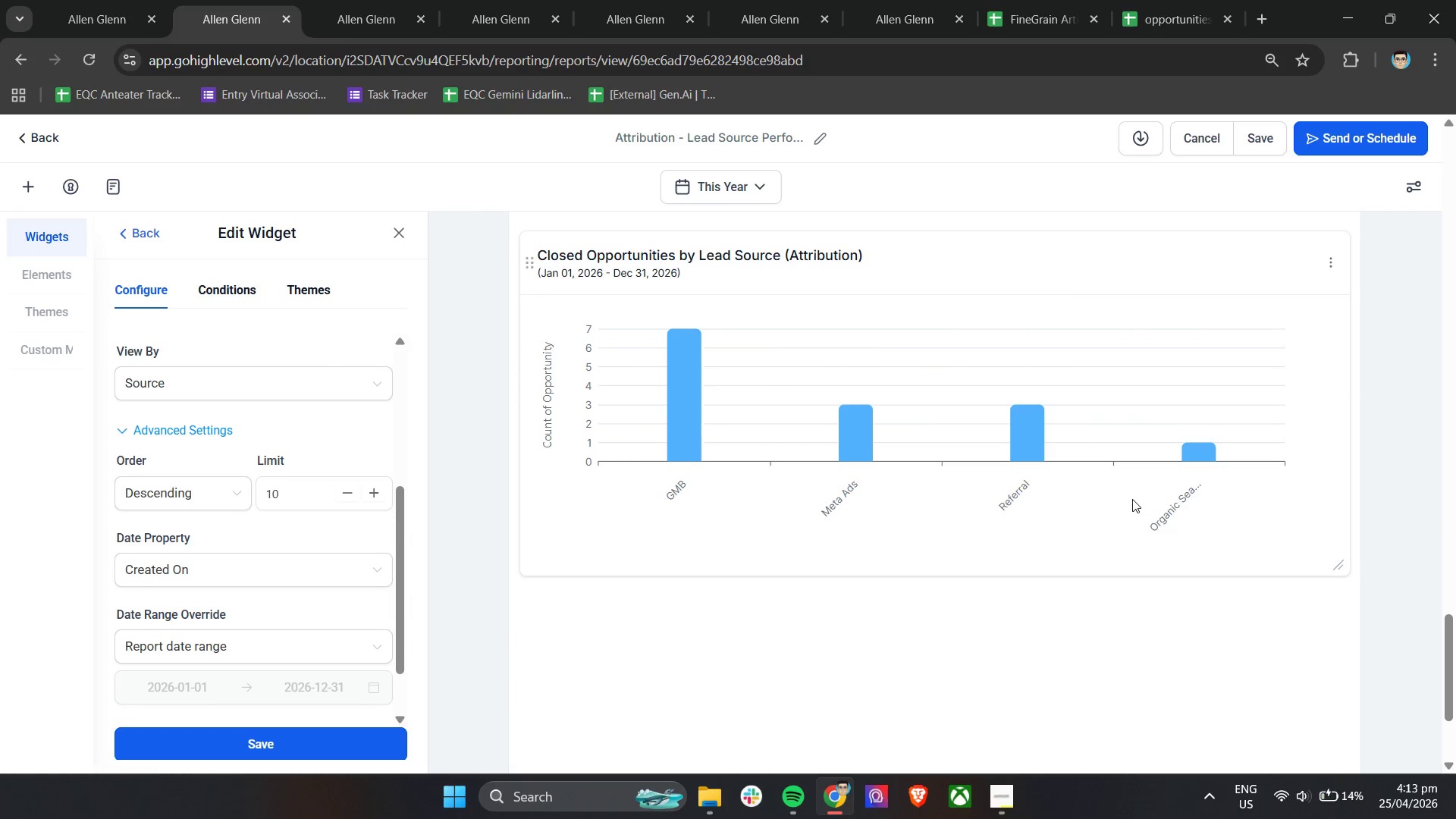 
scroll: coordinate [1132, 499], scroll_direction: up, amount: 1.0
 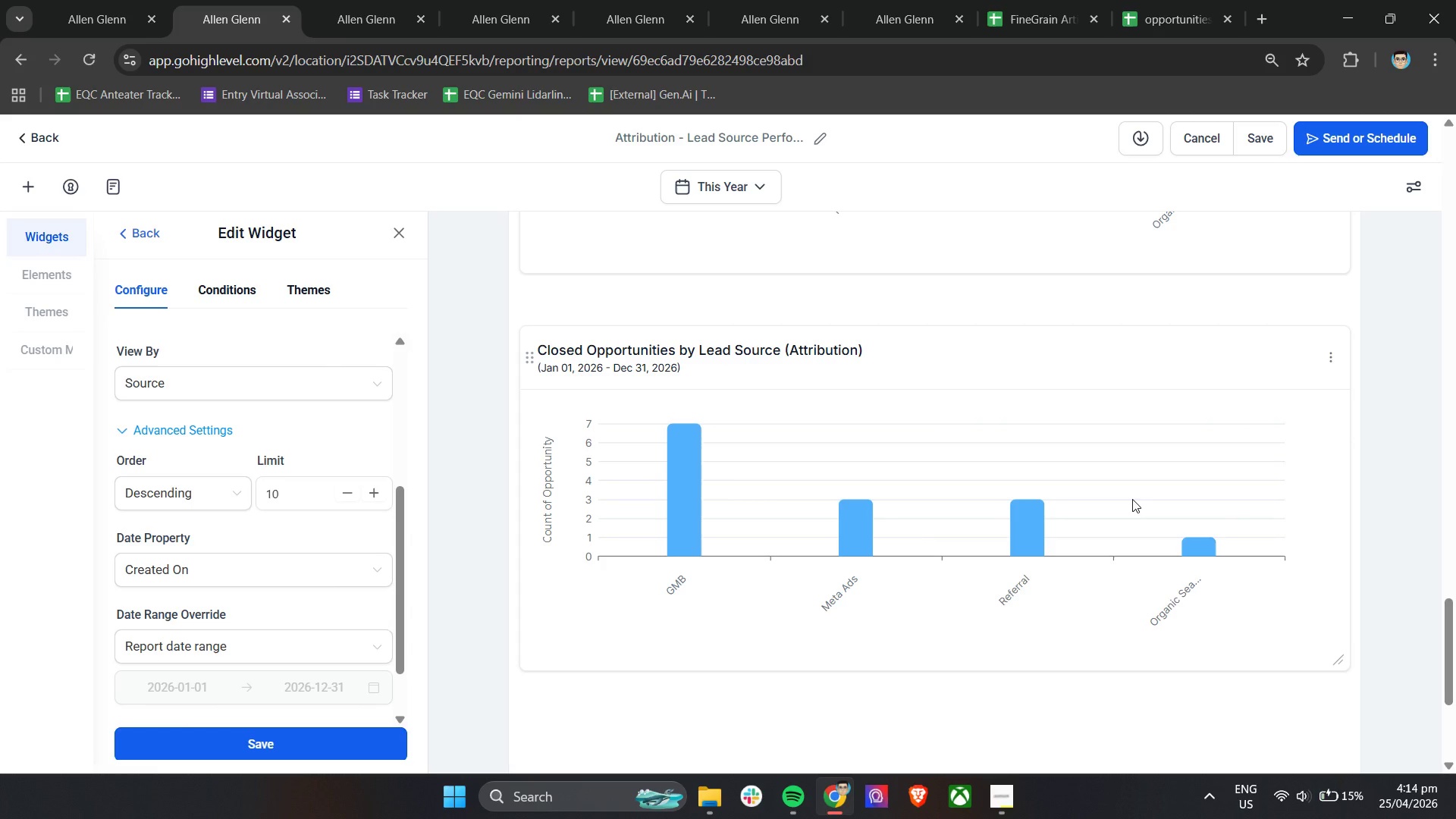 
wait(29.98)
 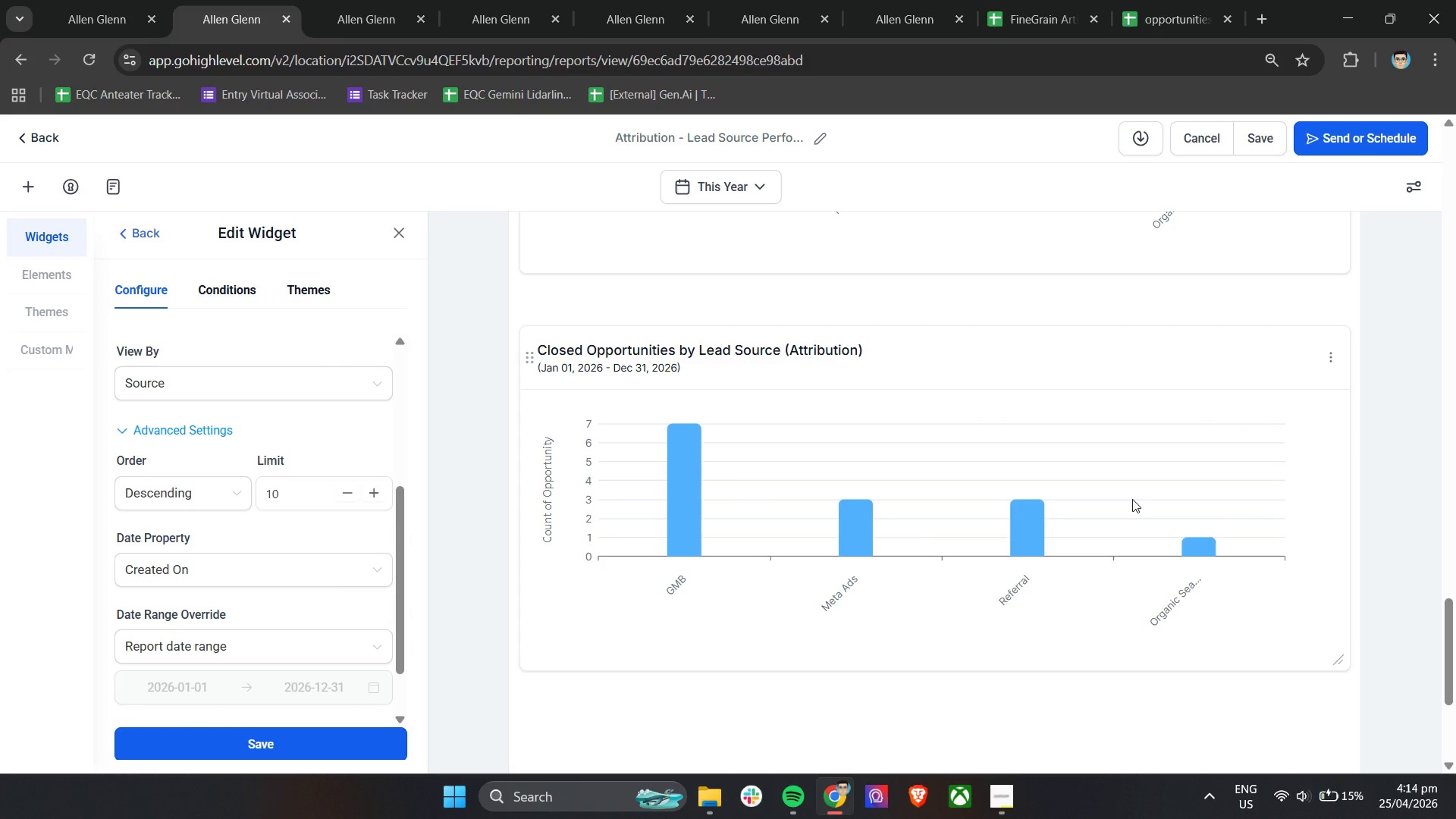 
left_click([1014, 800])